 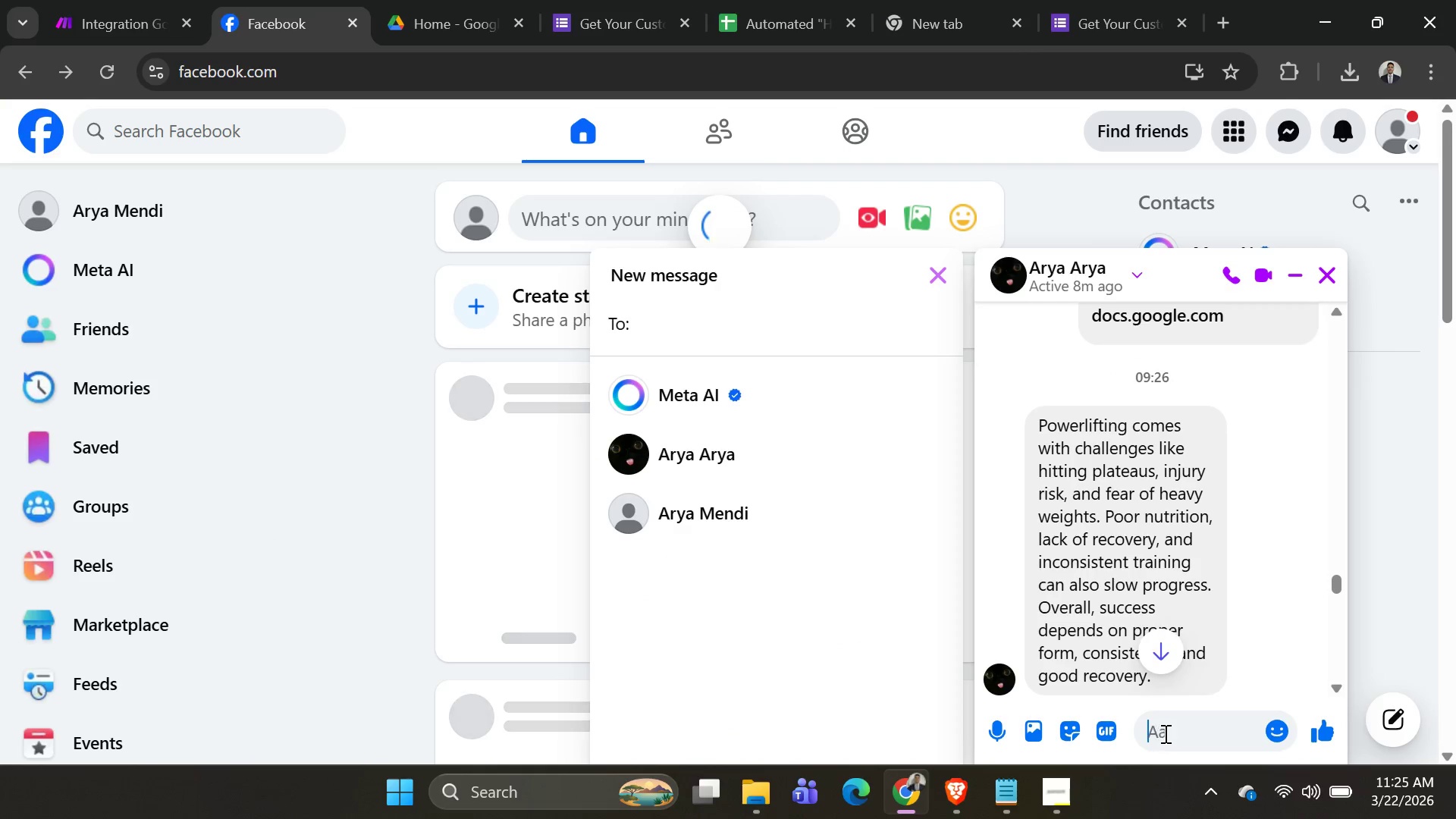 
left_click([1194, 745])
 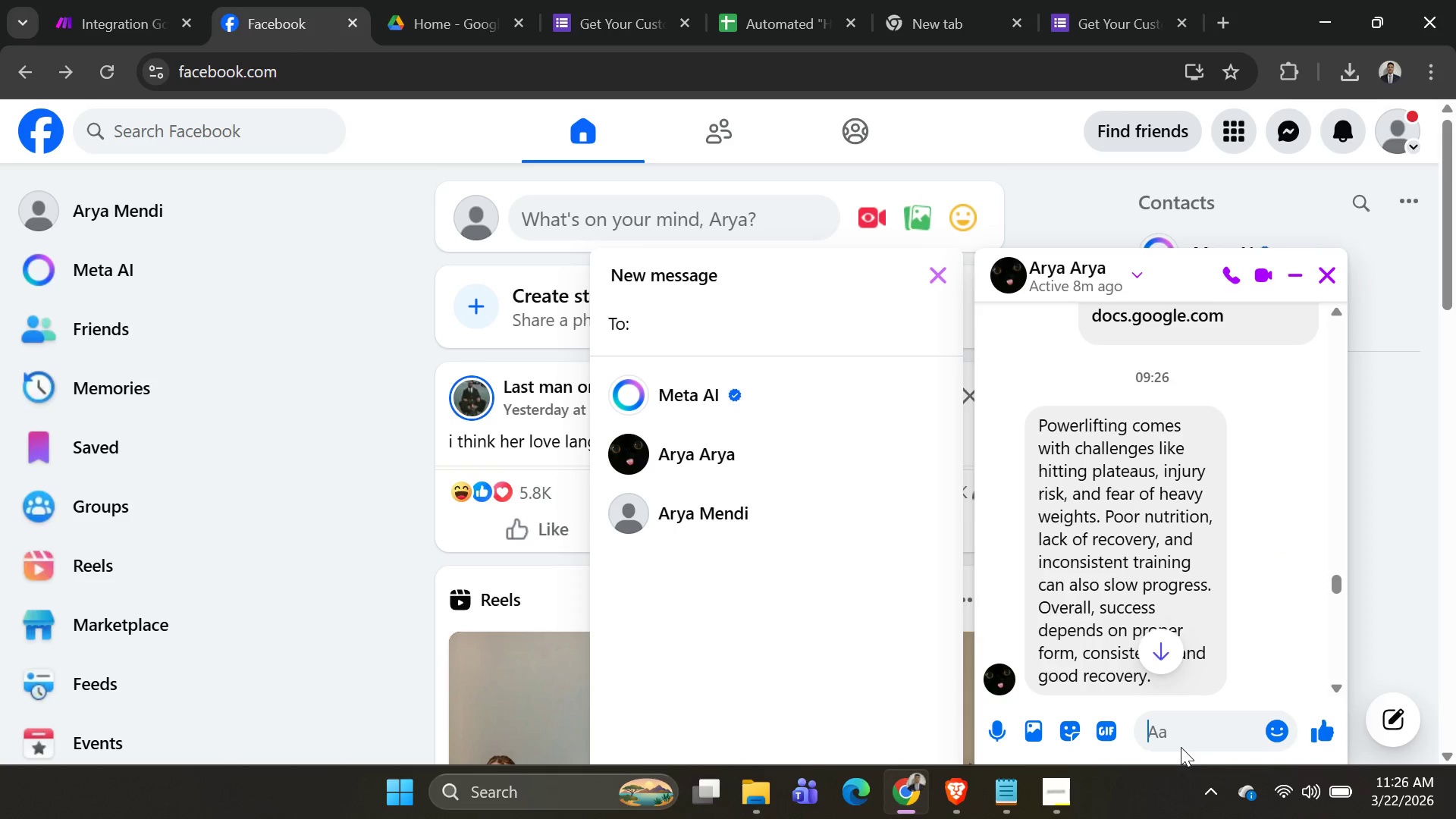 
key(Control+V)
 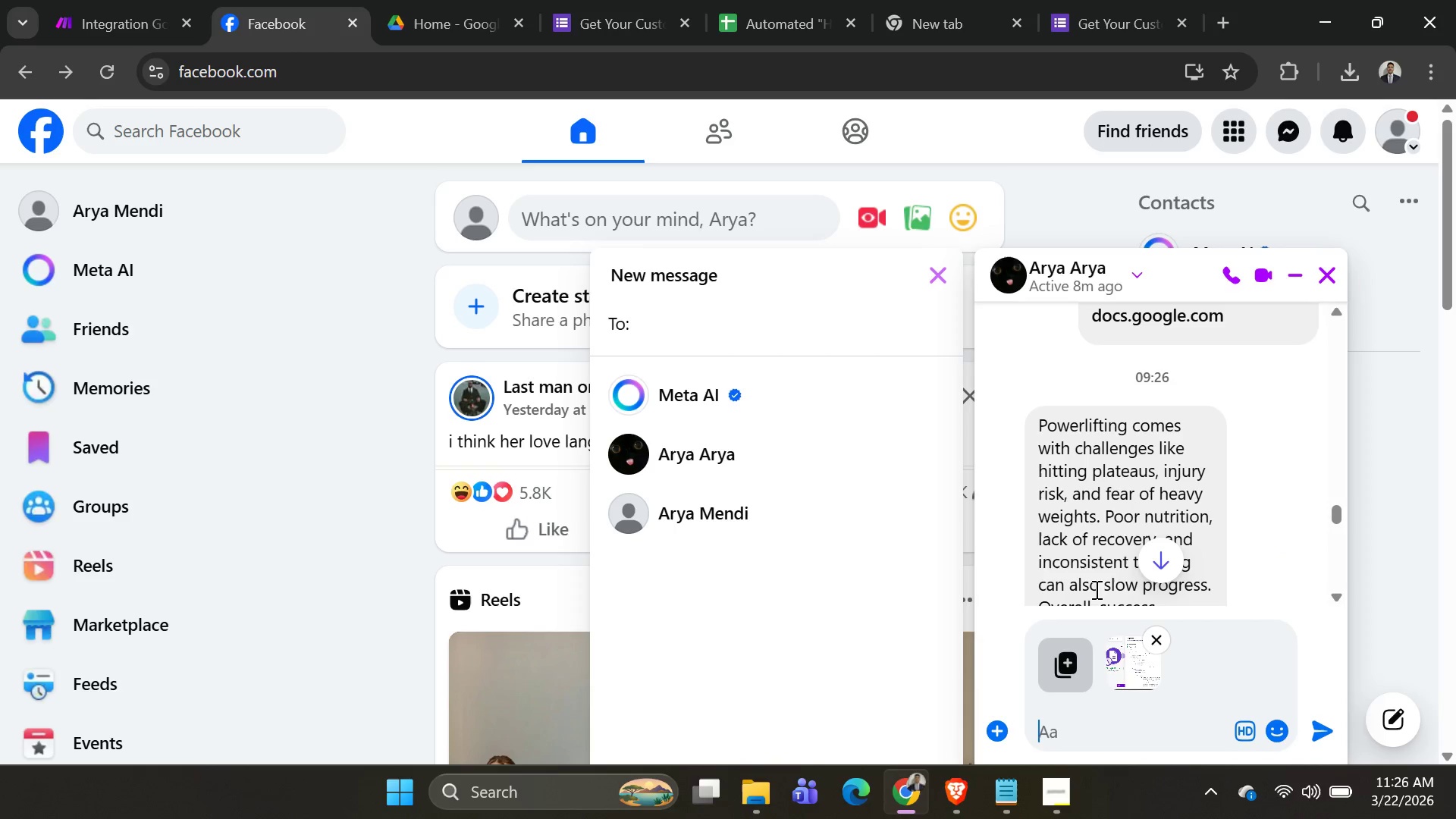 
scroll: coordinate [1210, 538], scroll_direction: down, amount: 43.0
 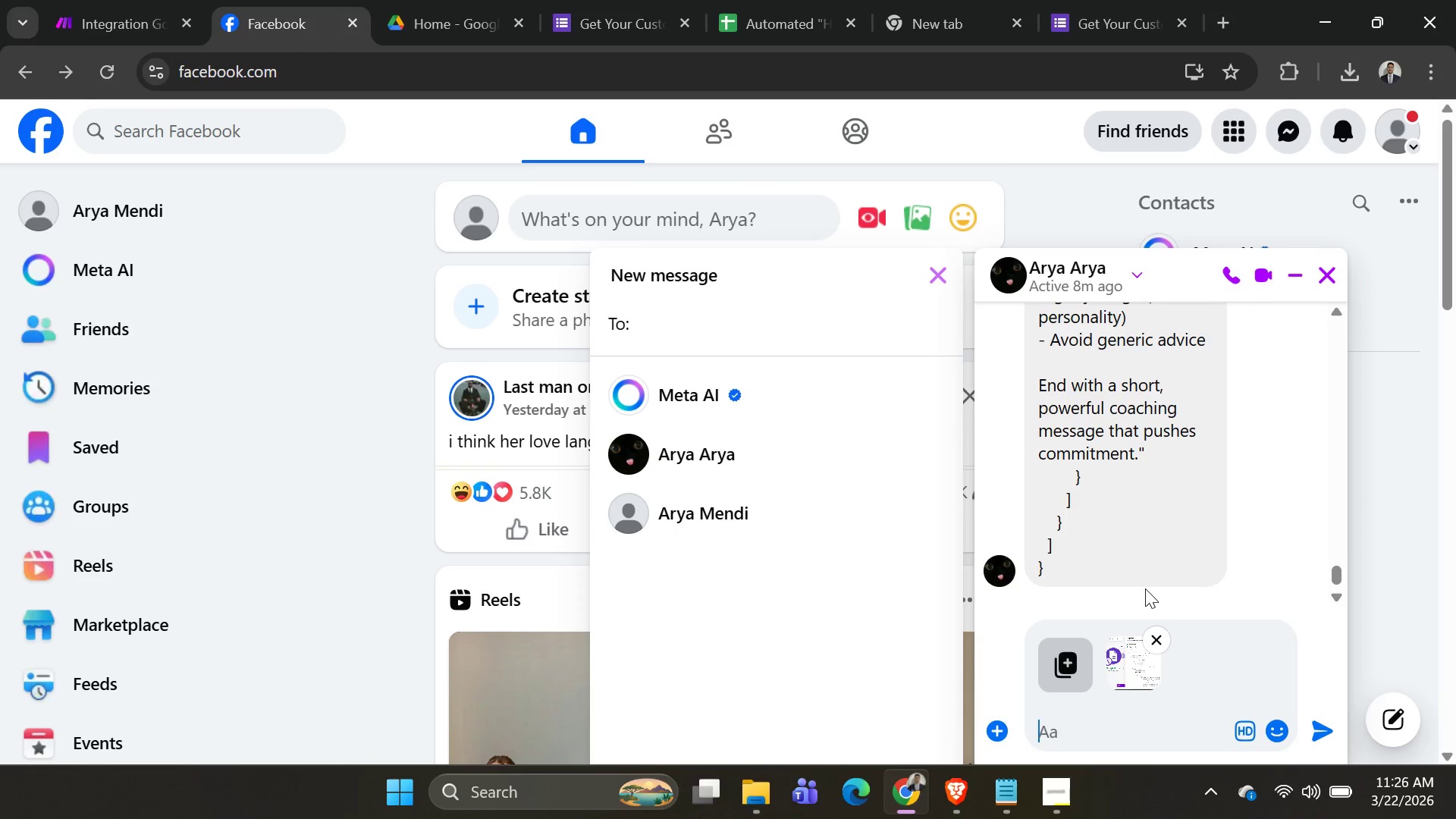 
key(Enter)
 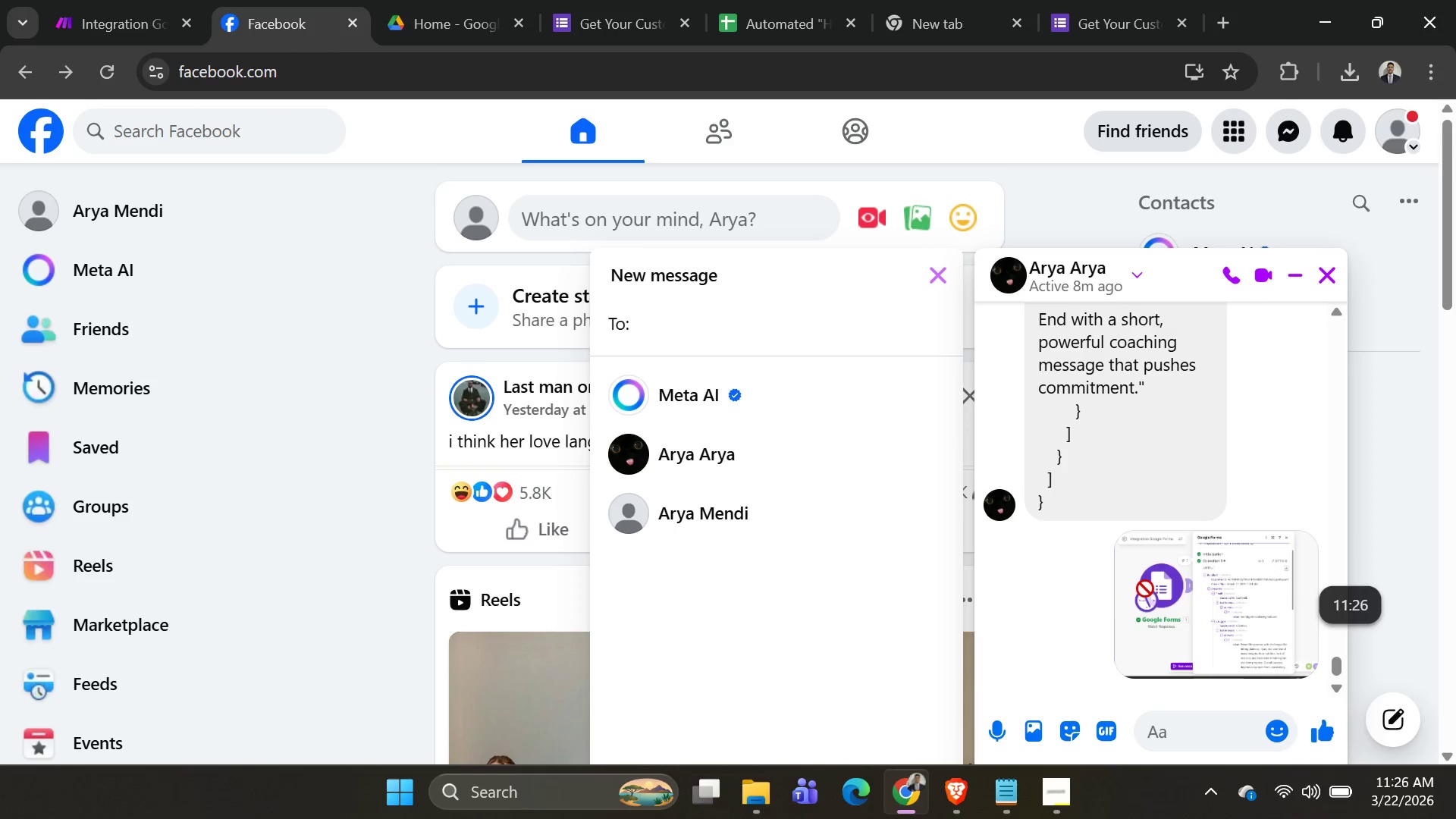 
key(Alt+AltLeft)
 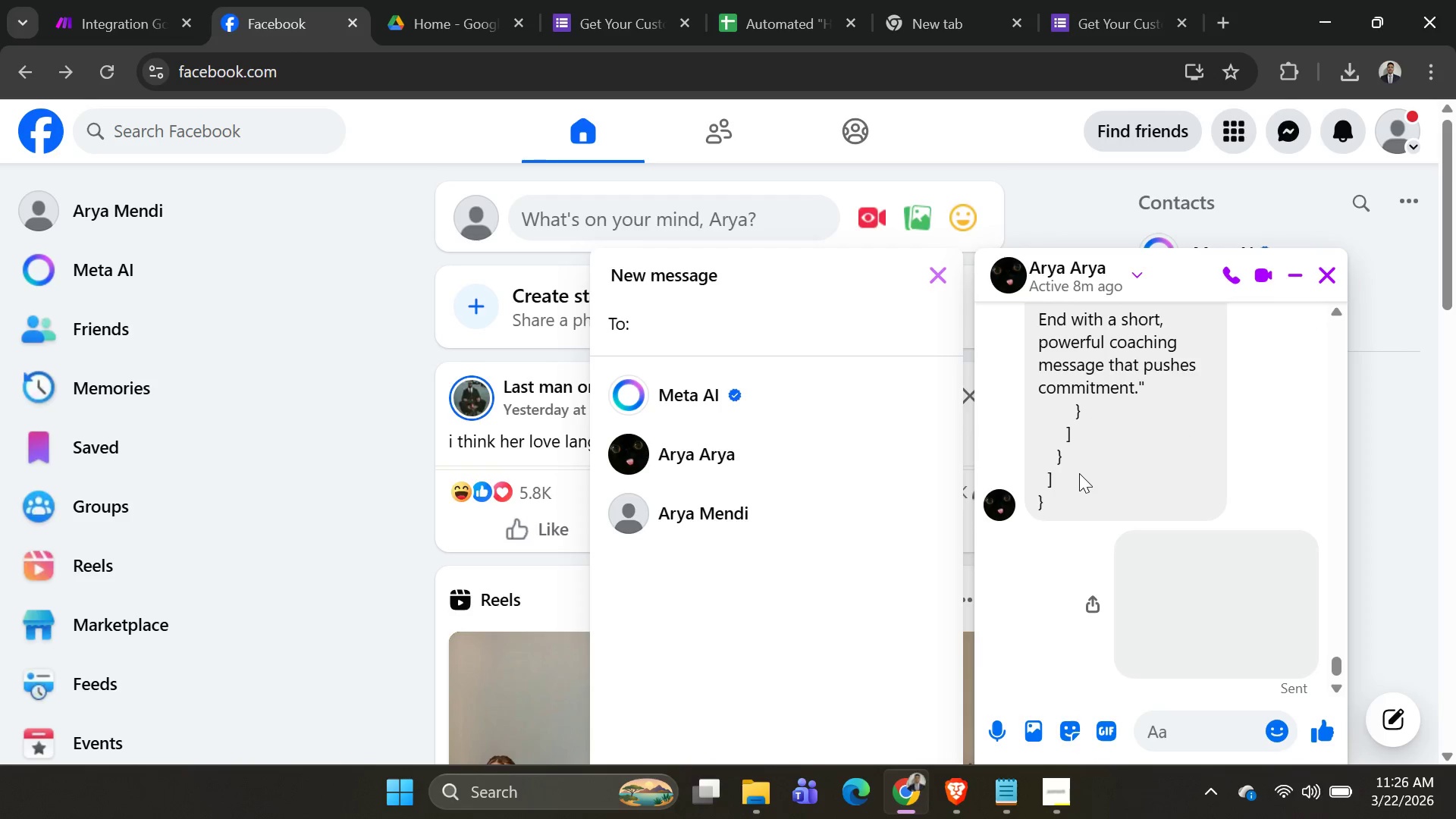 
key(Alt+Tab)